 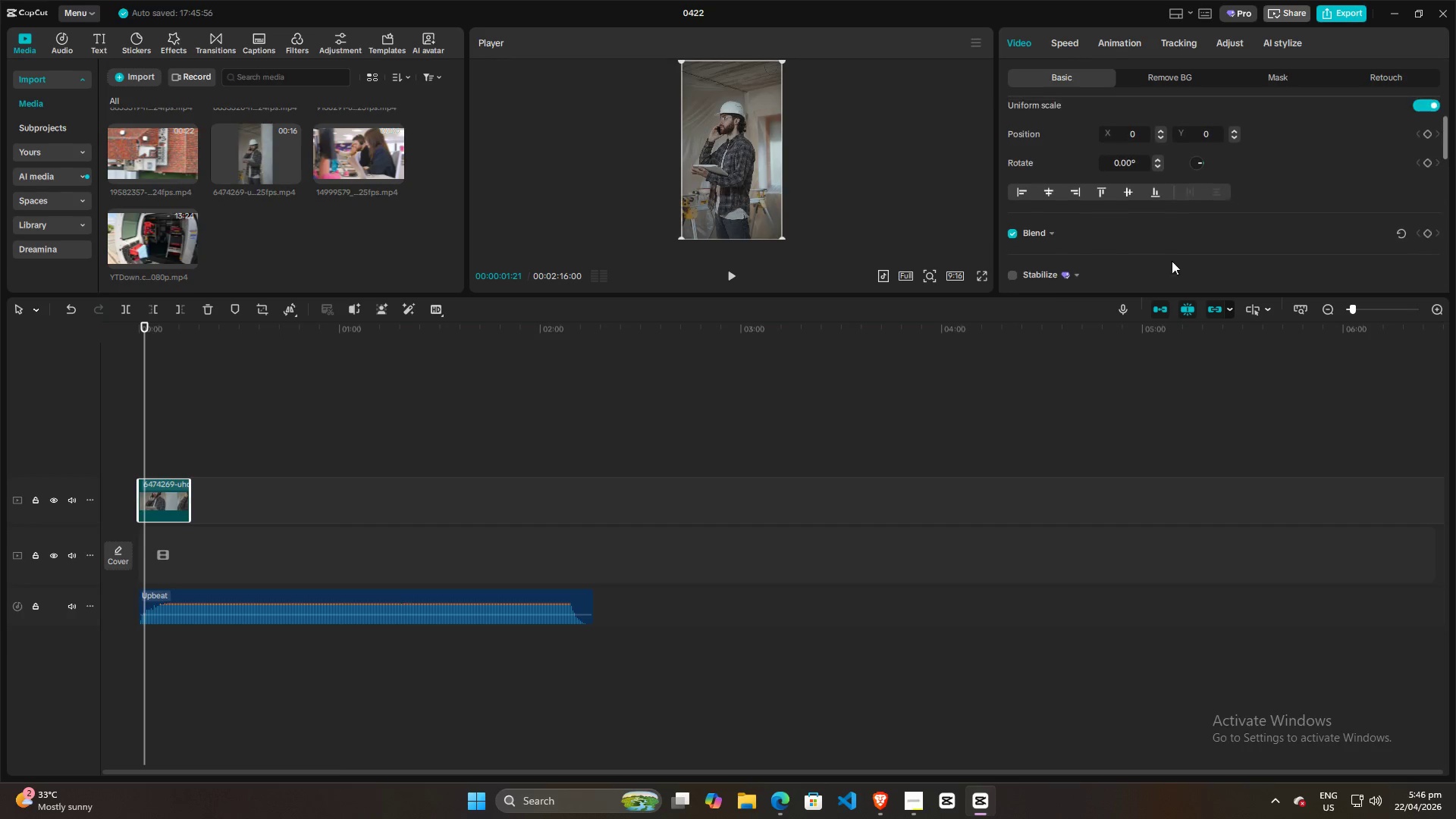 
left_click([838, 421])
 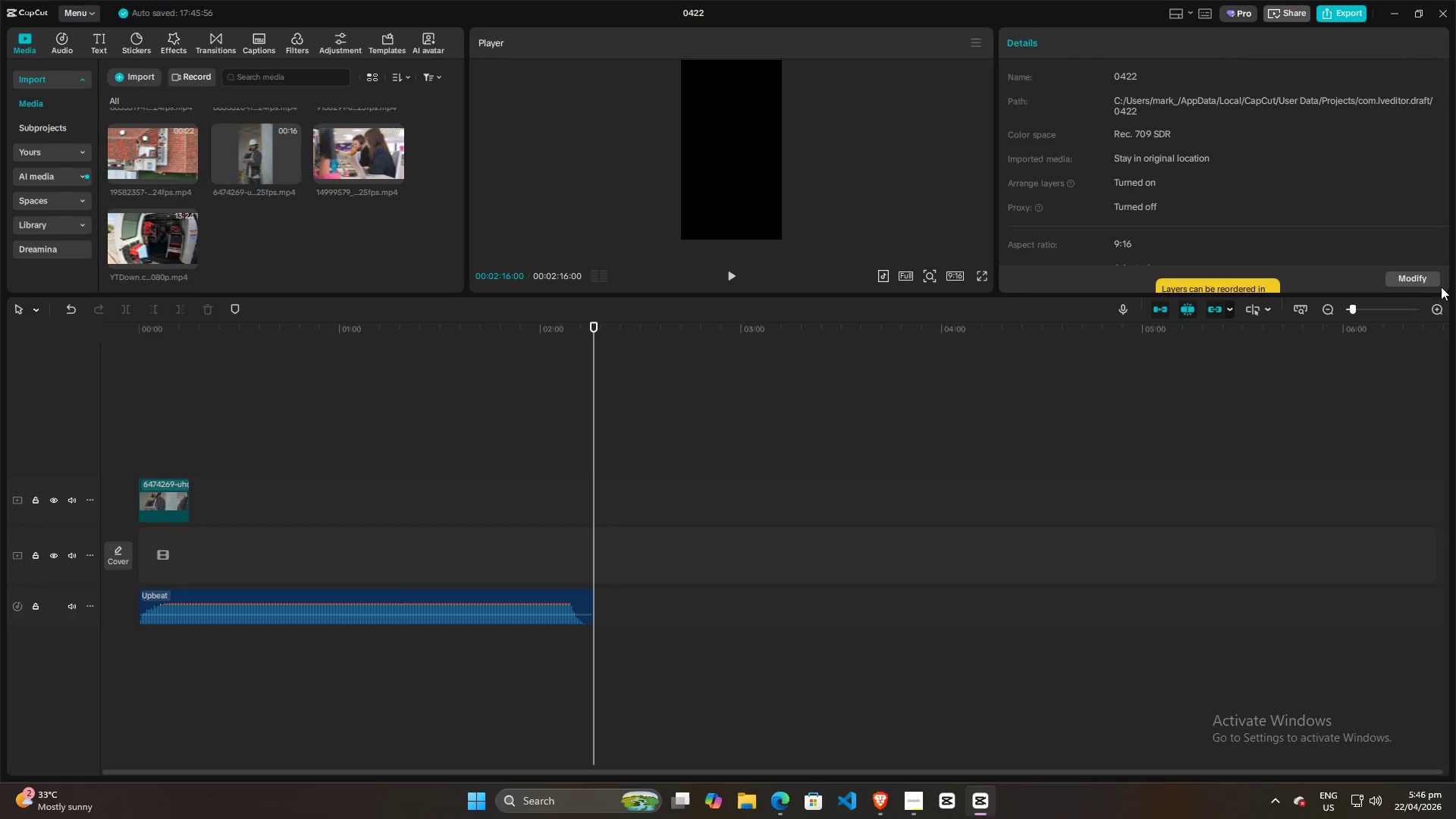 
left_click([1412, 278])
 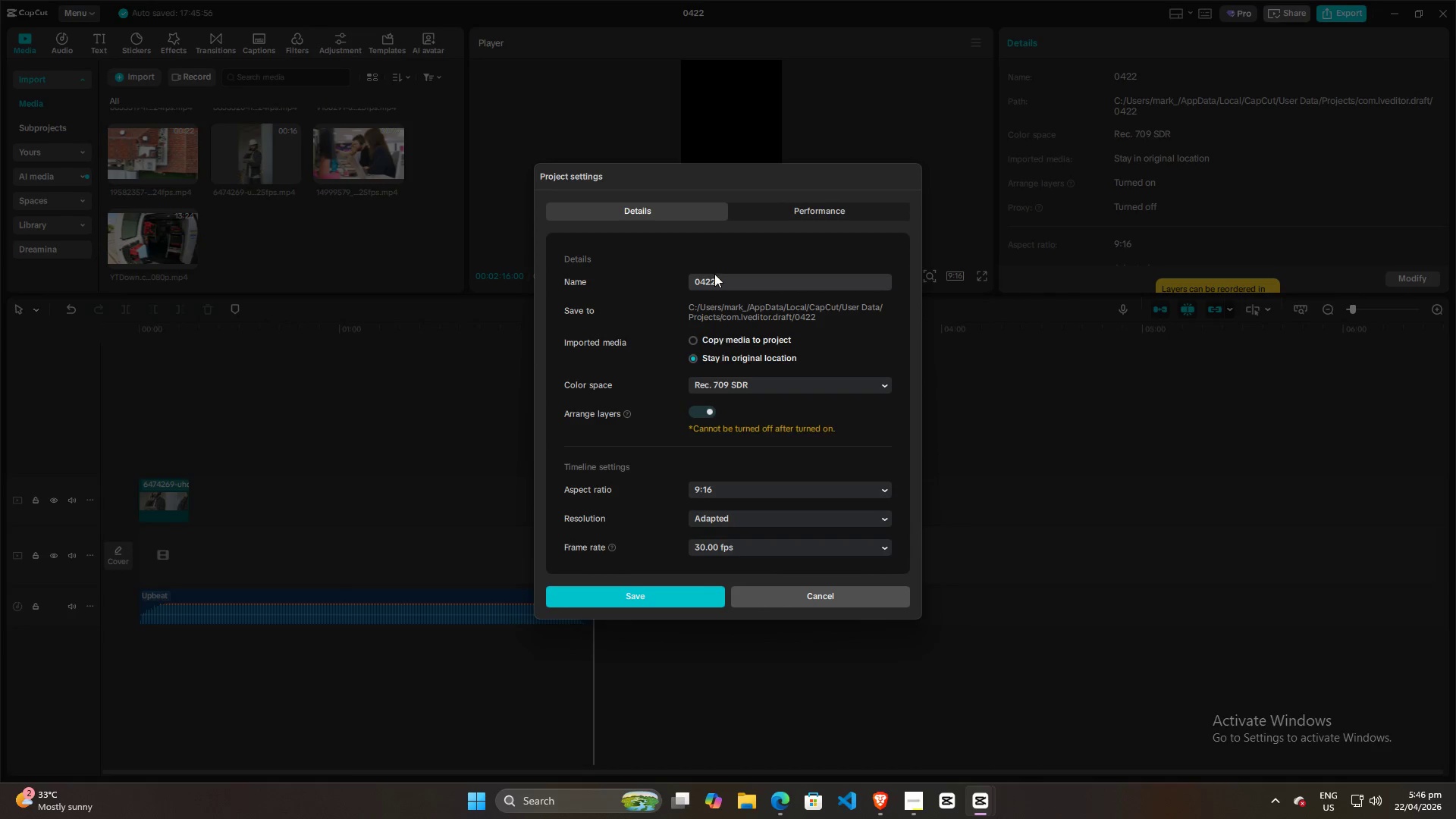 
left_click([721, 286])
 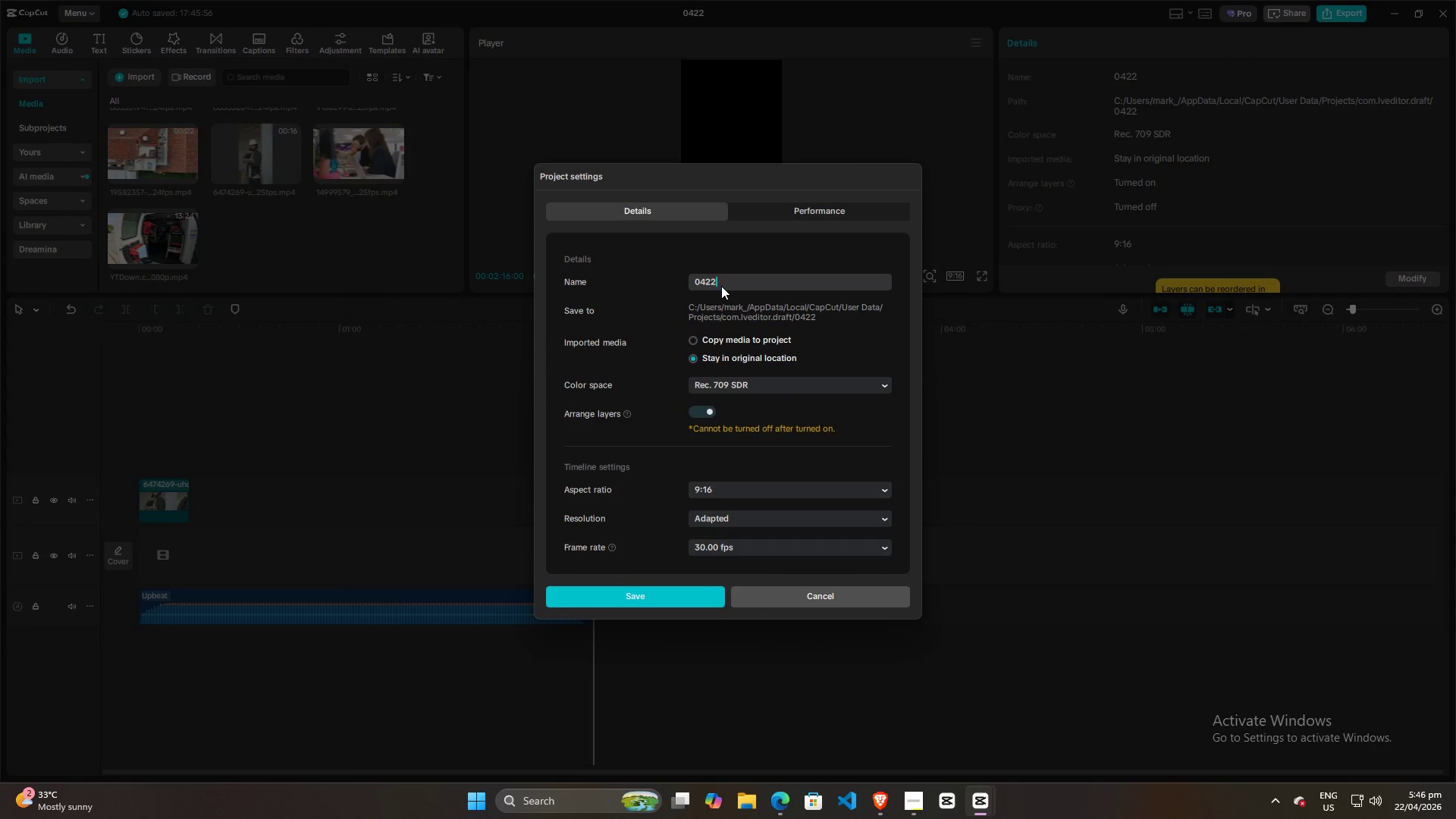 
key(Control+A)
 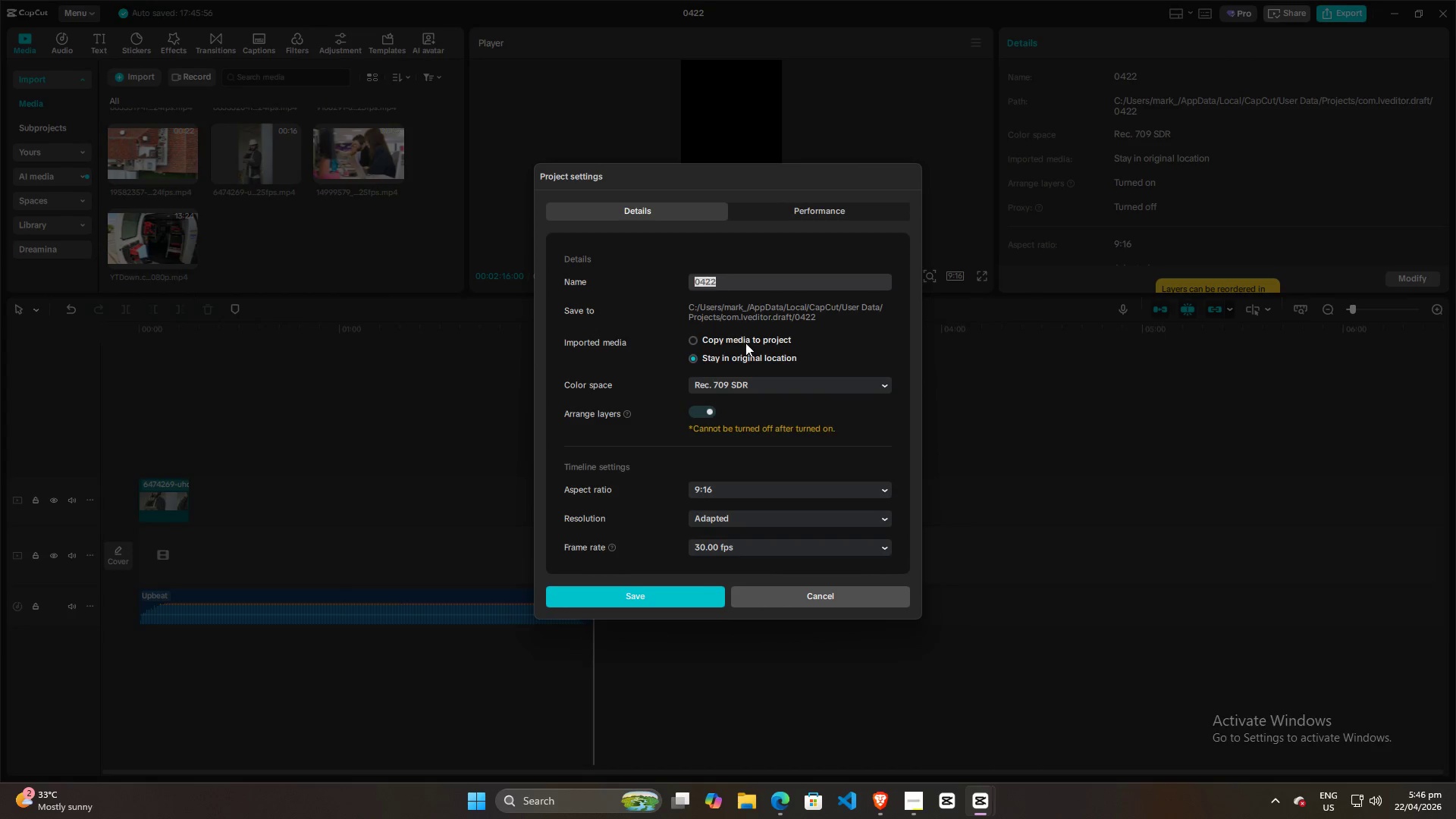 
key(Control+V)
 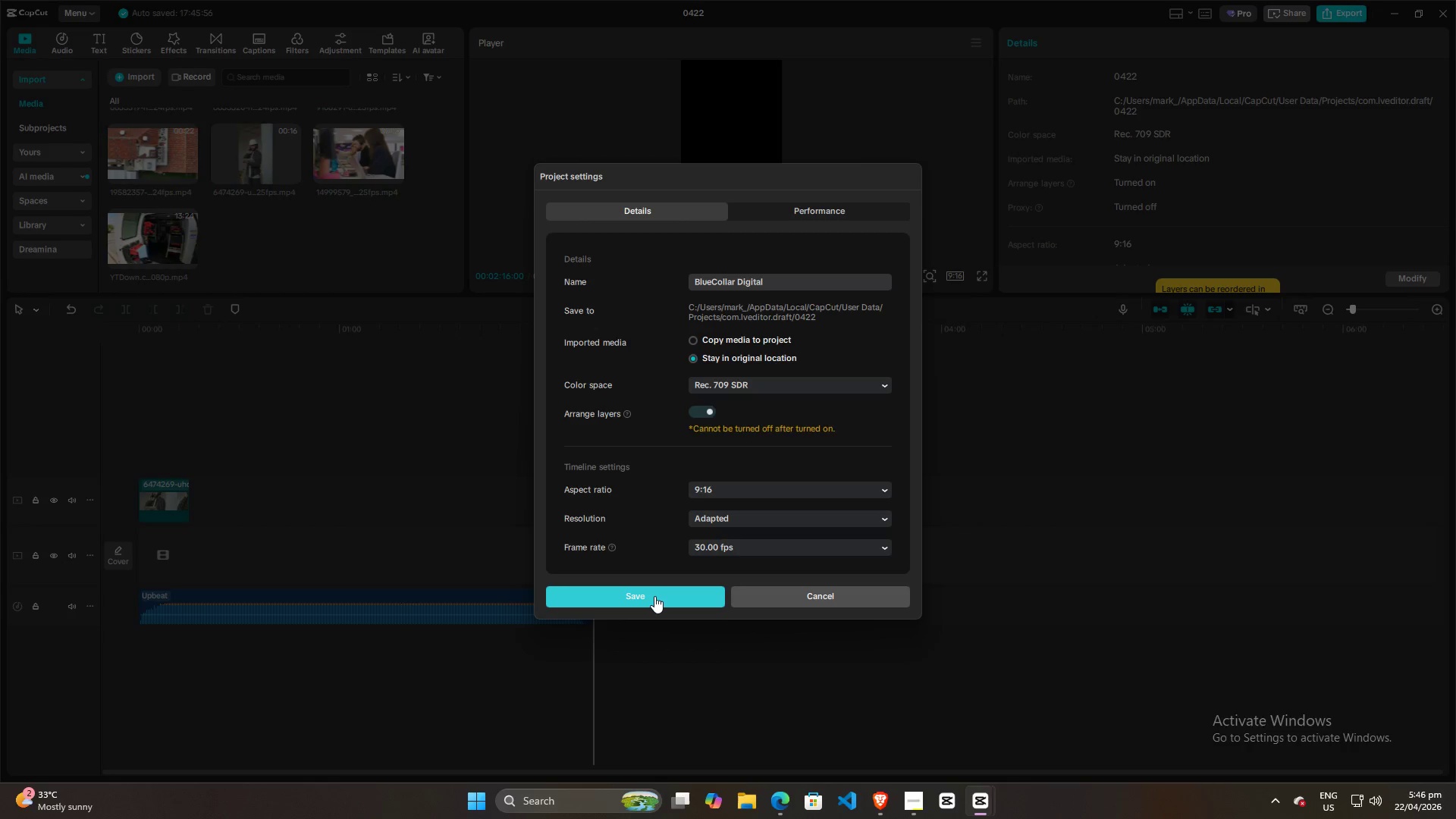 
left_click([654, 595])
 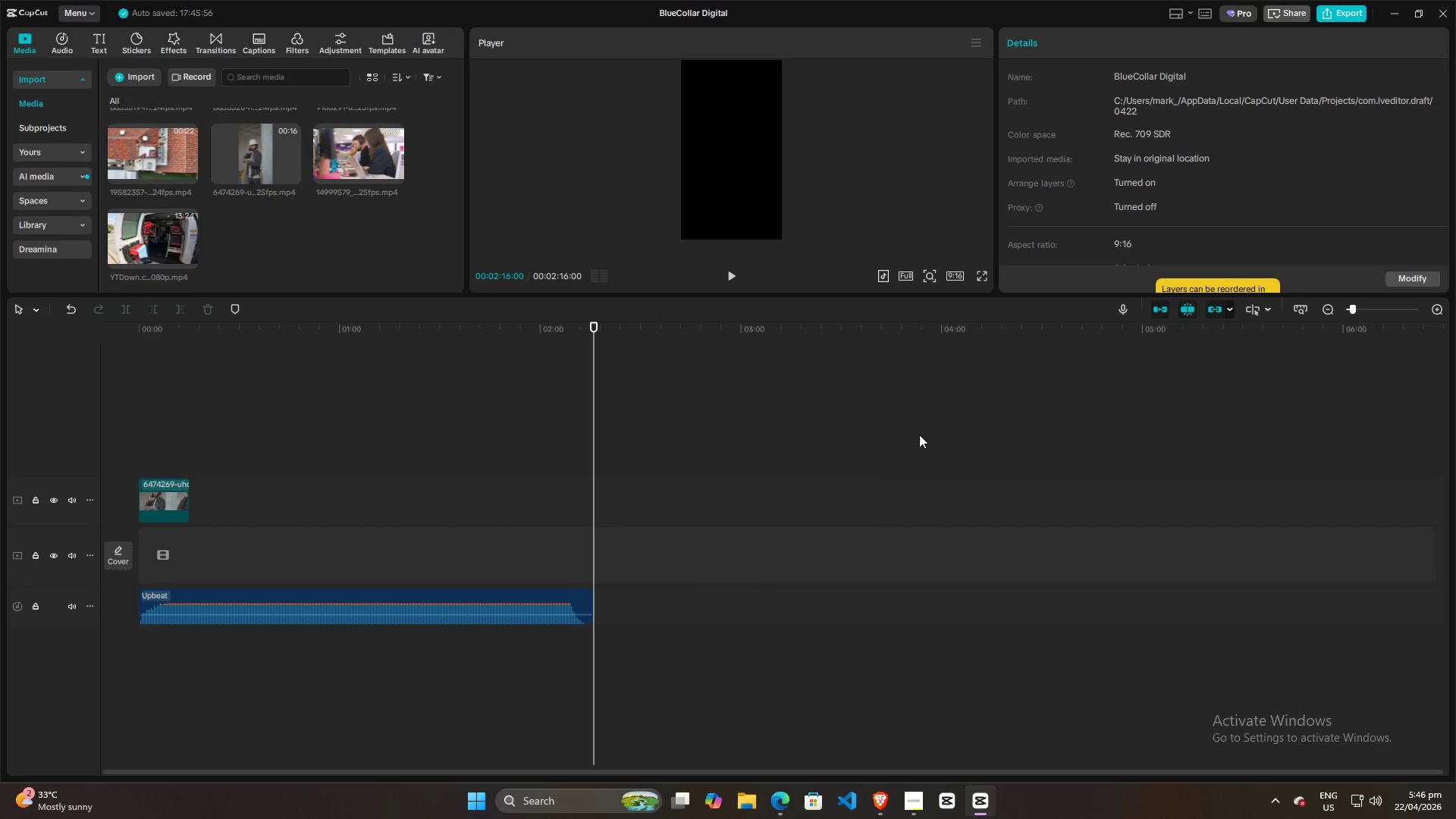 
left_click([153, 423])
 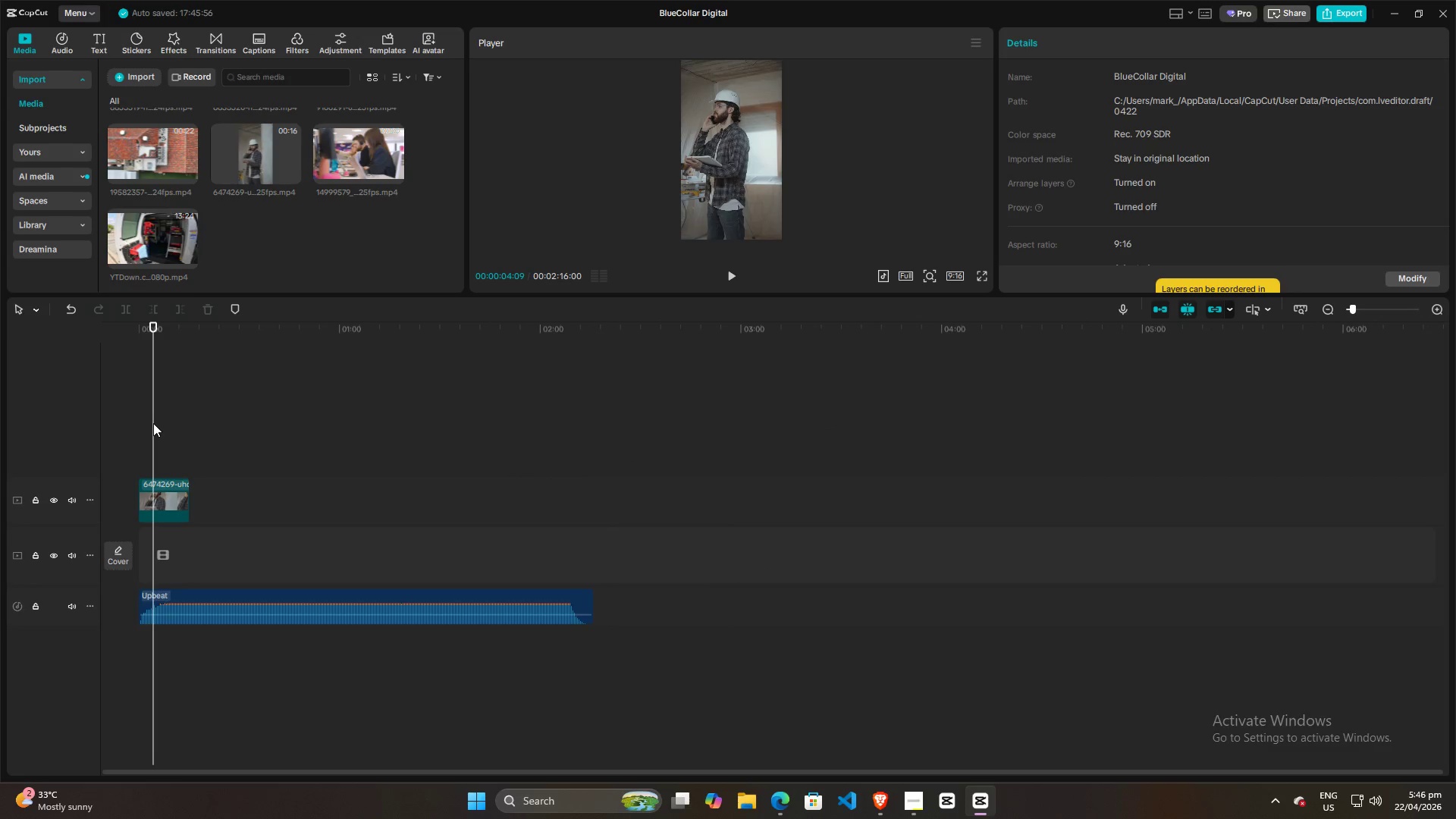 
left_click_drag(start_coordinate=[153, 423], to_coordinate=[119, 429])
 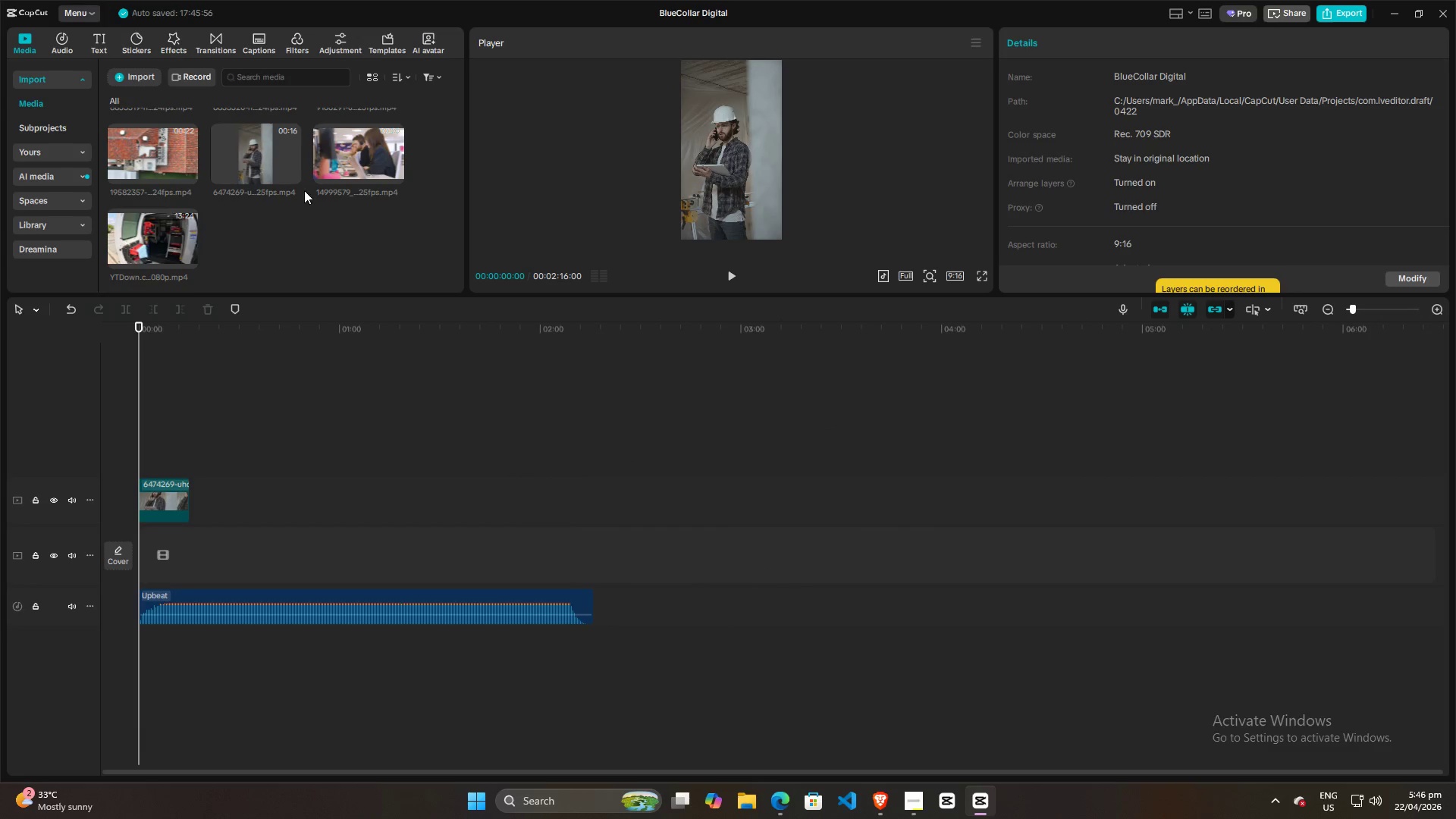 
key(Space)
 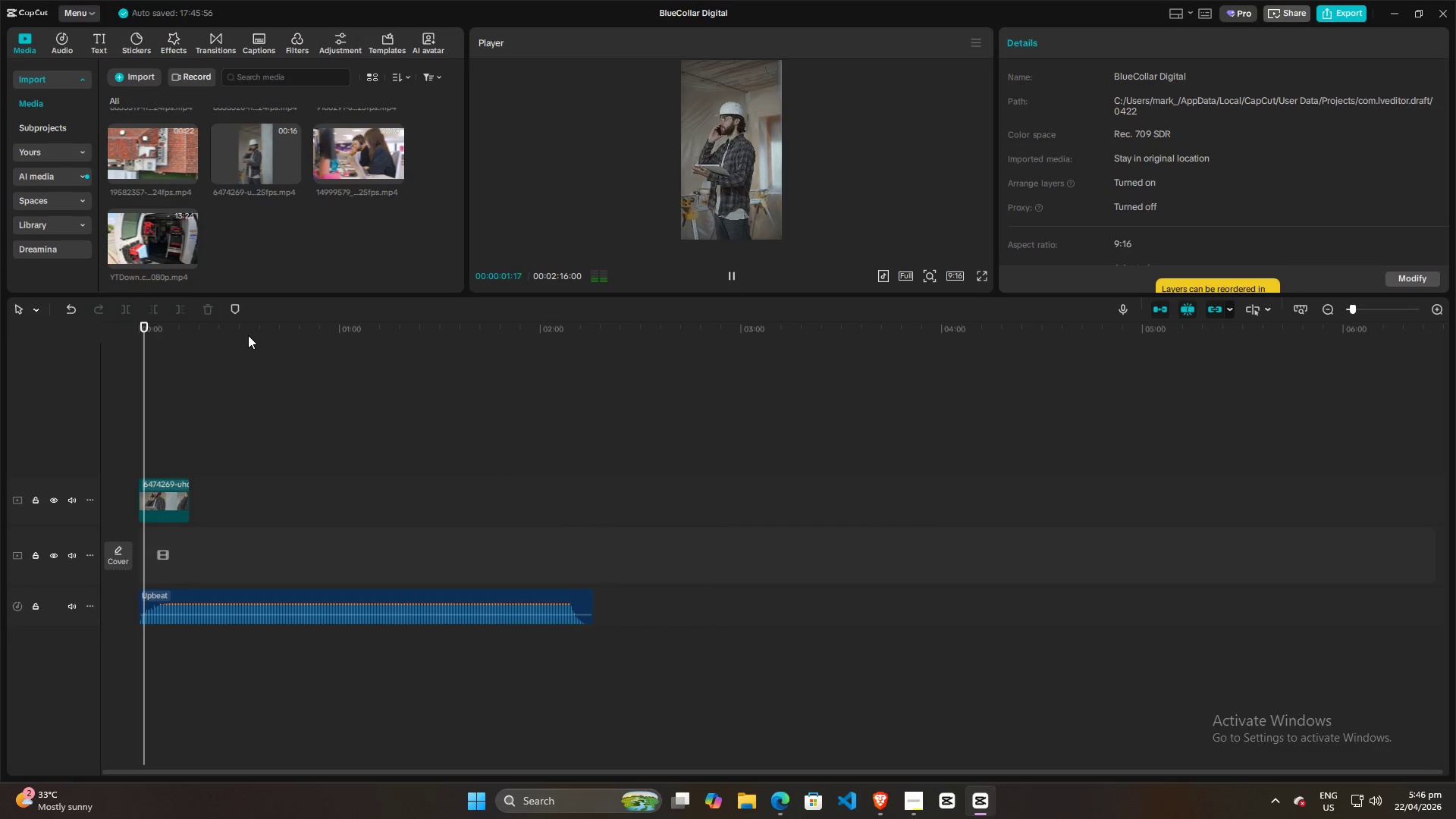 
key(Space)
 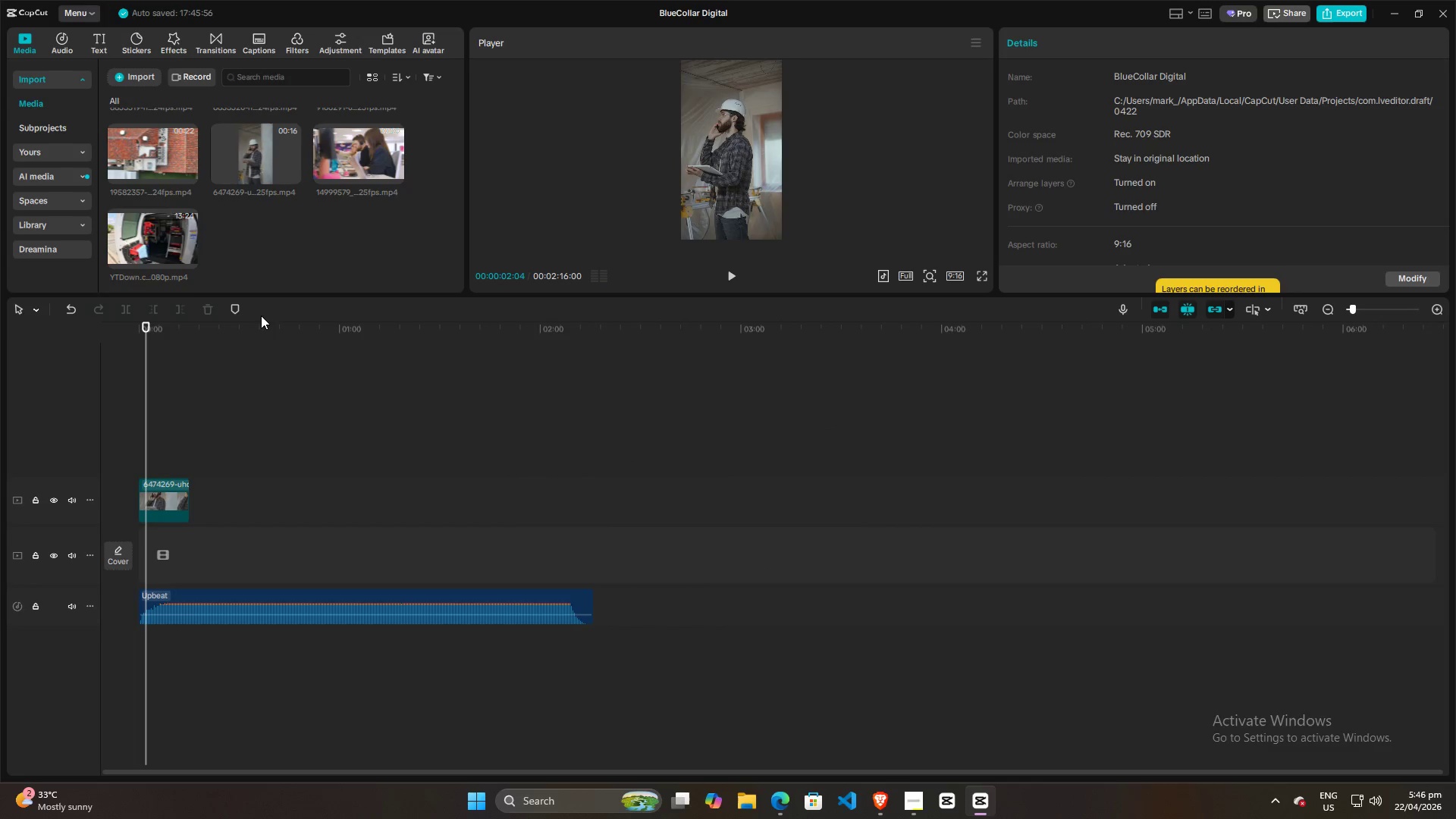 
key(Space)
 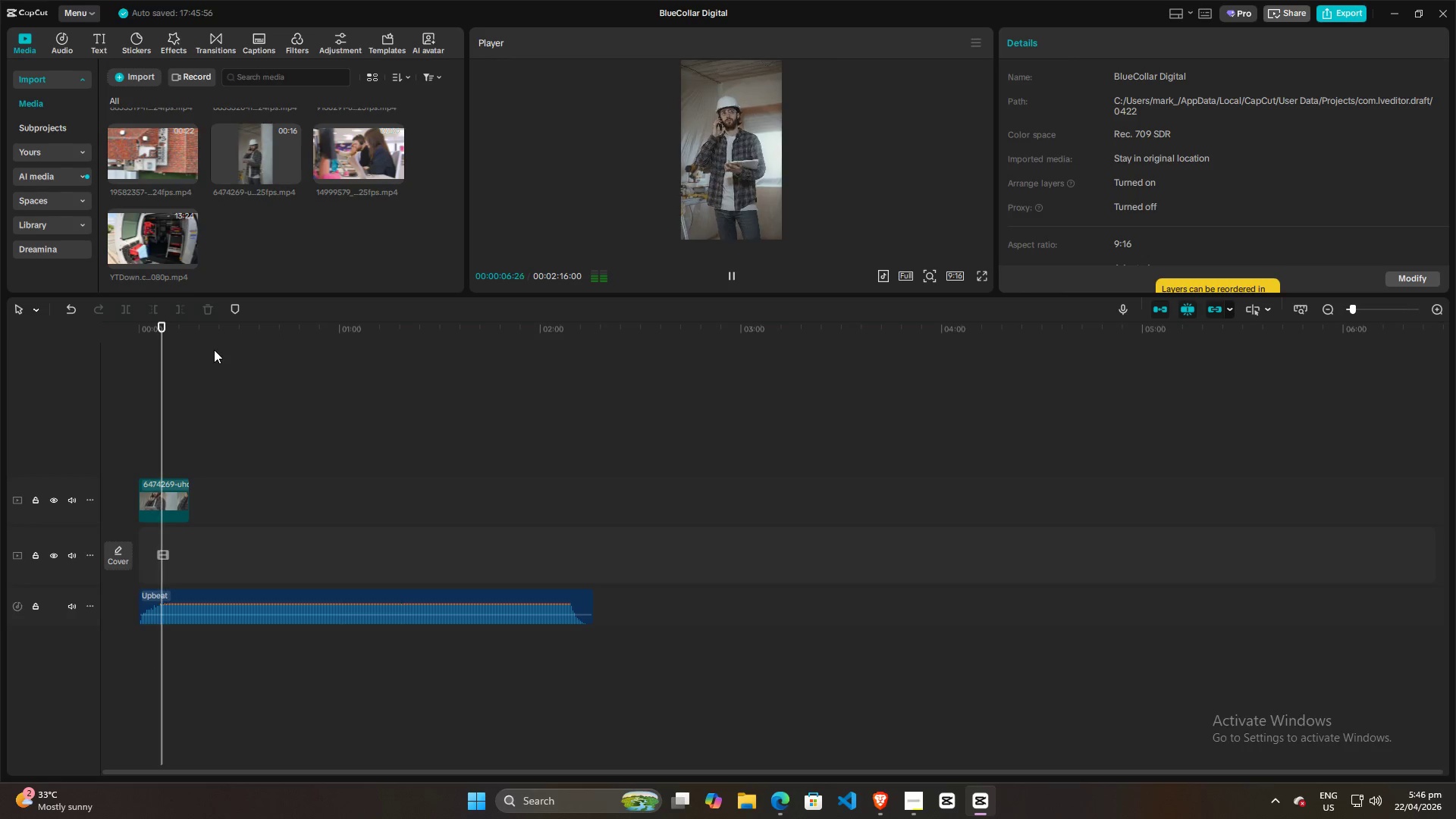 
wait(6.34)
 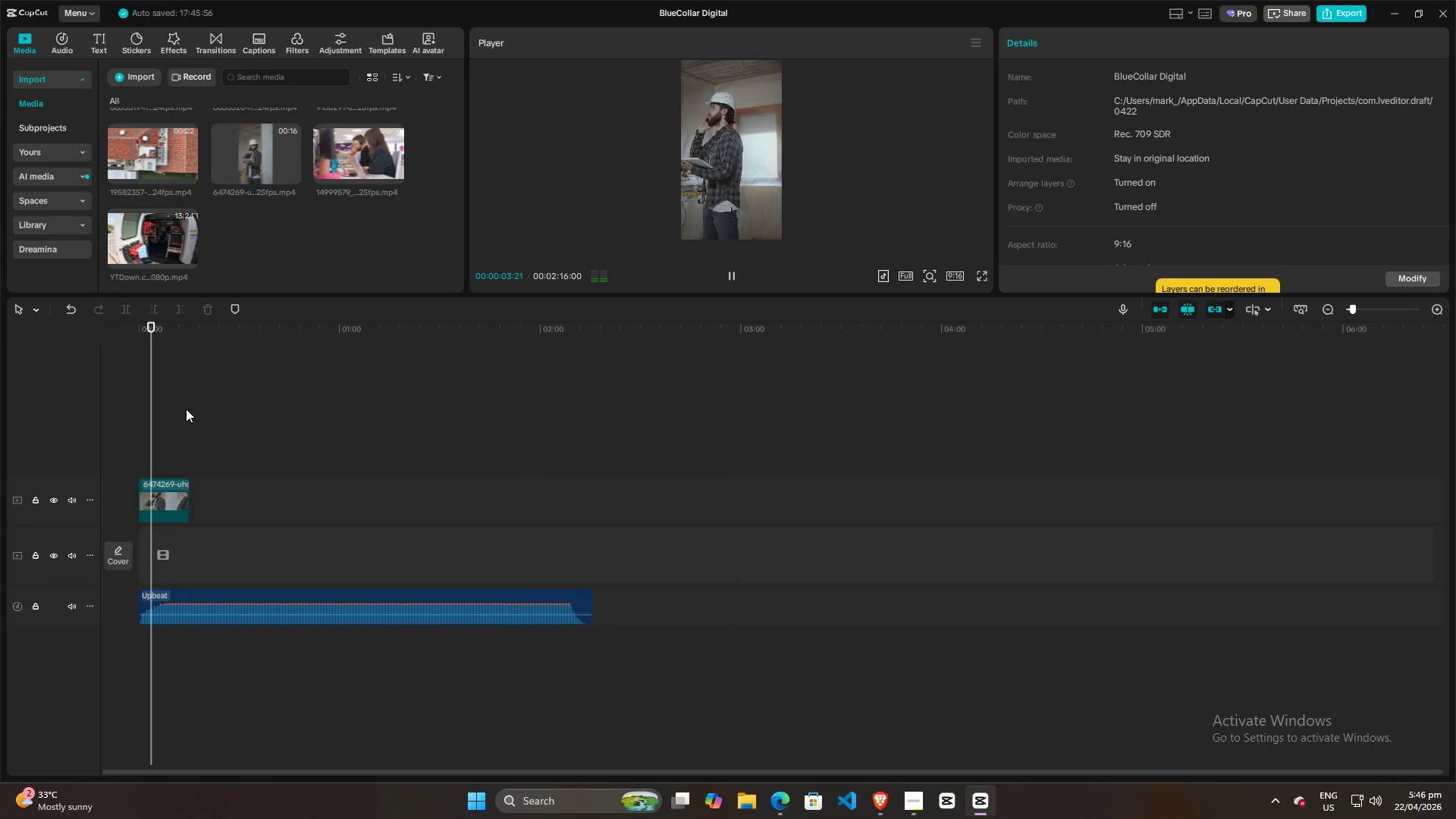 
key(Space)
 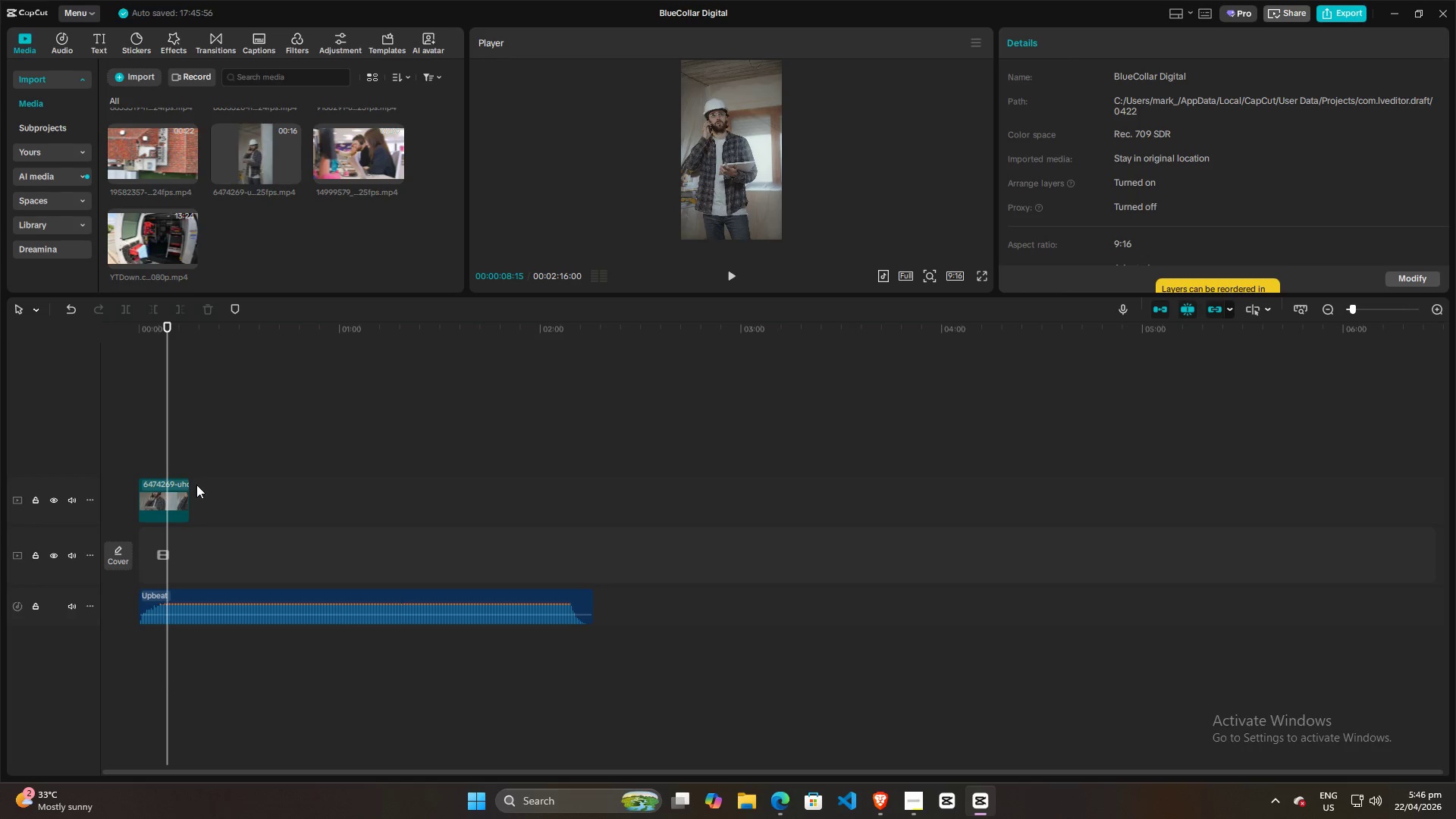 
left_click([144, 447])
 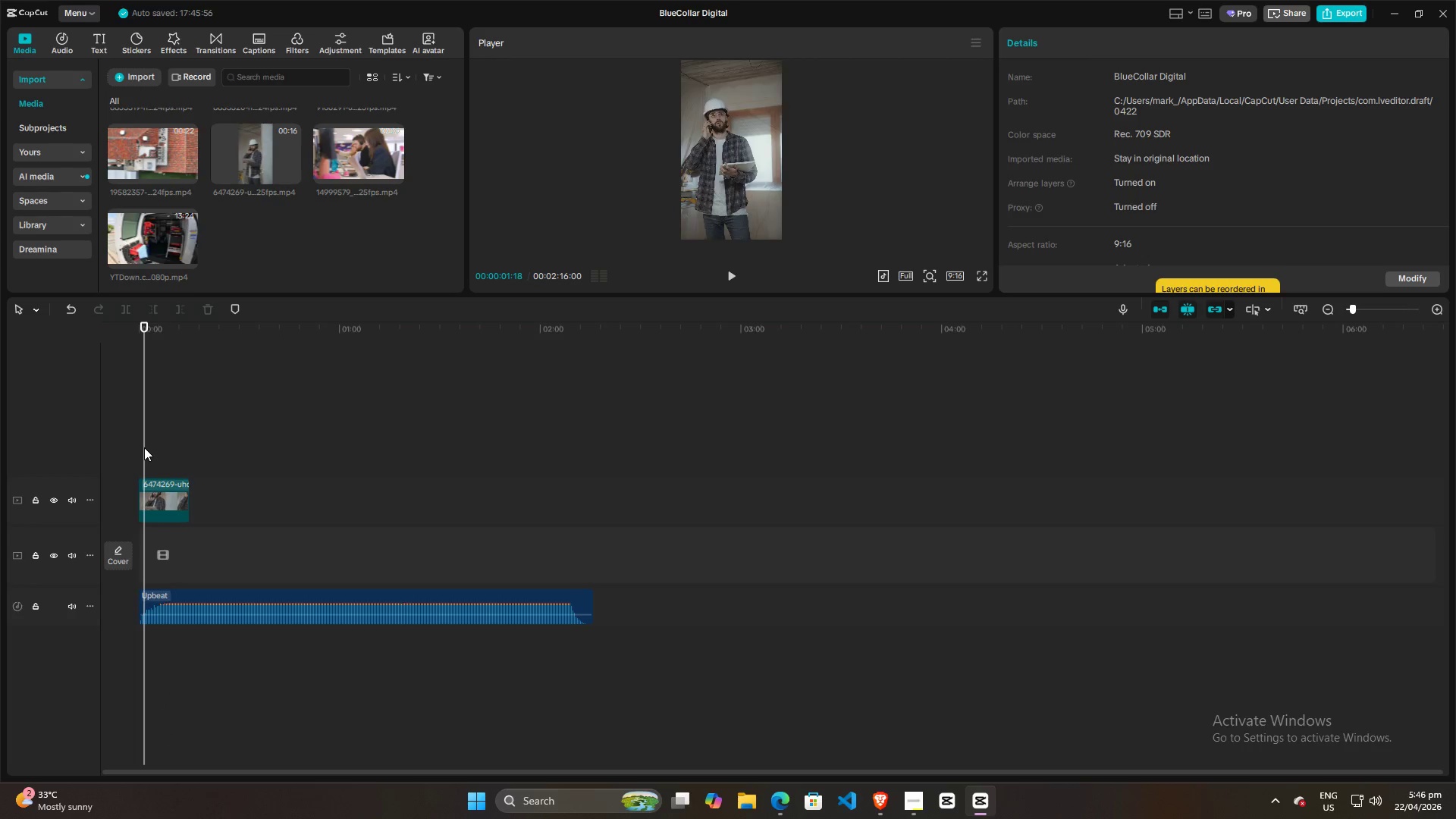 
key(Space)
 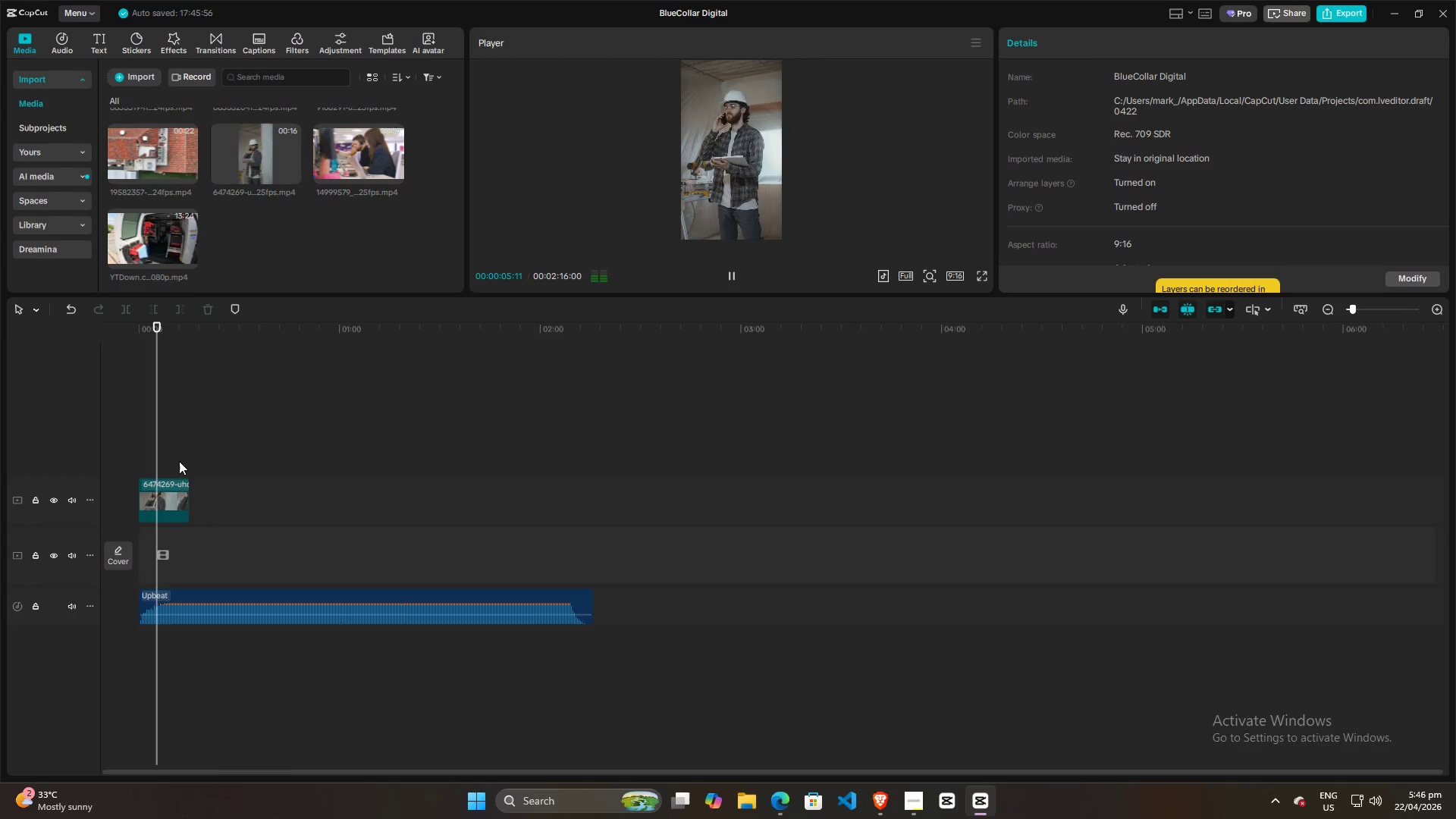 
wait(5.11)
 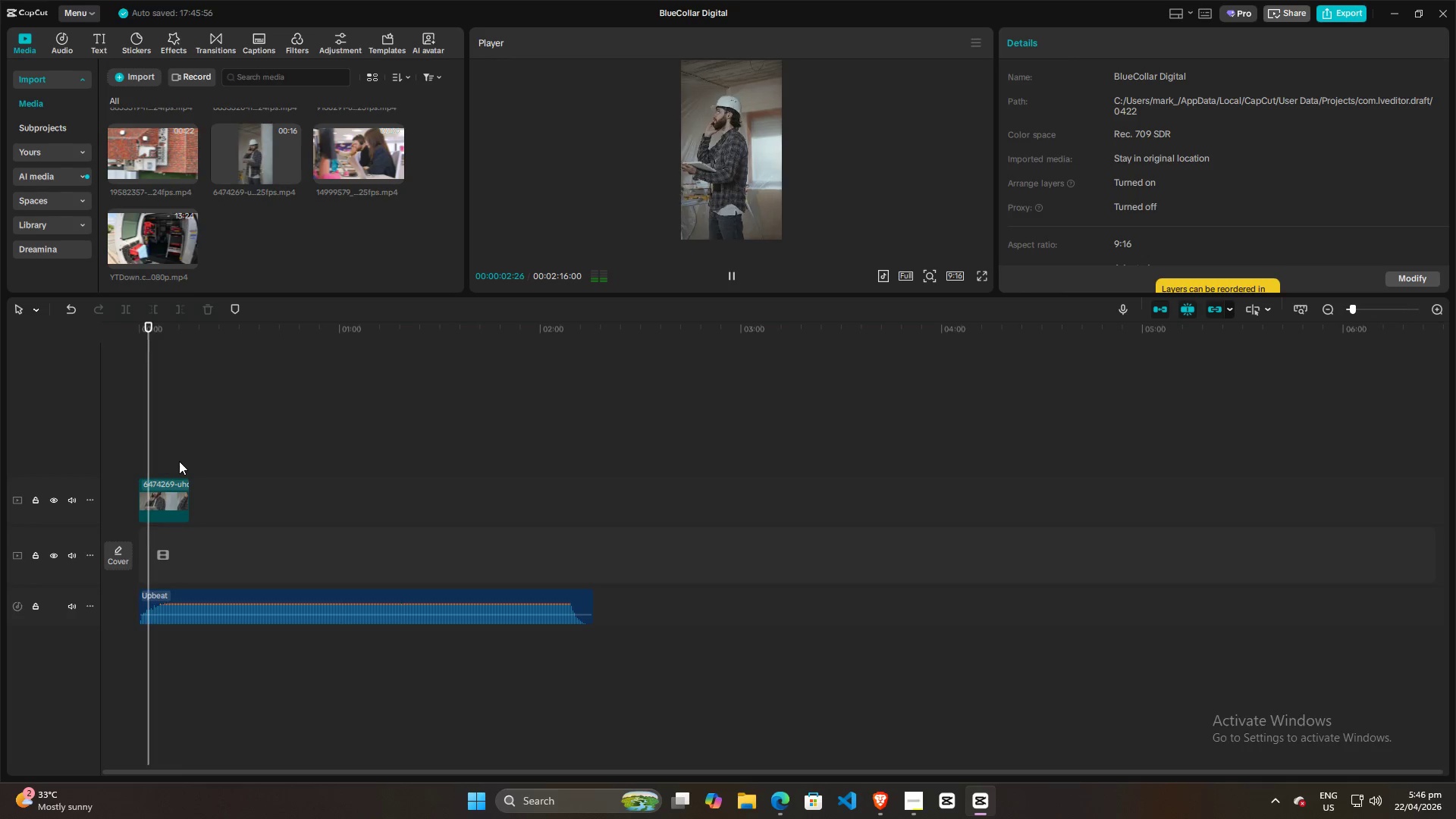 
key(Alt+AltLeft)
 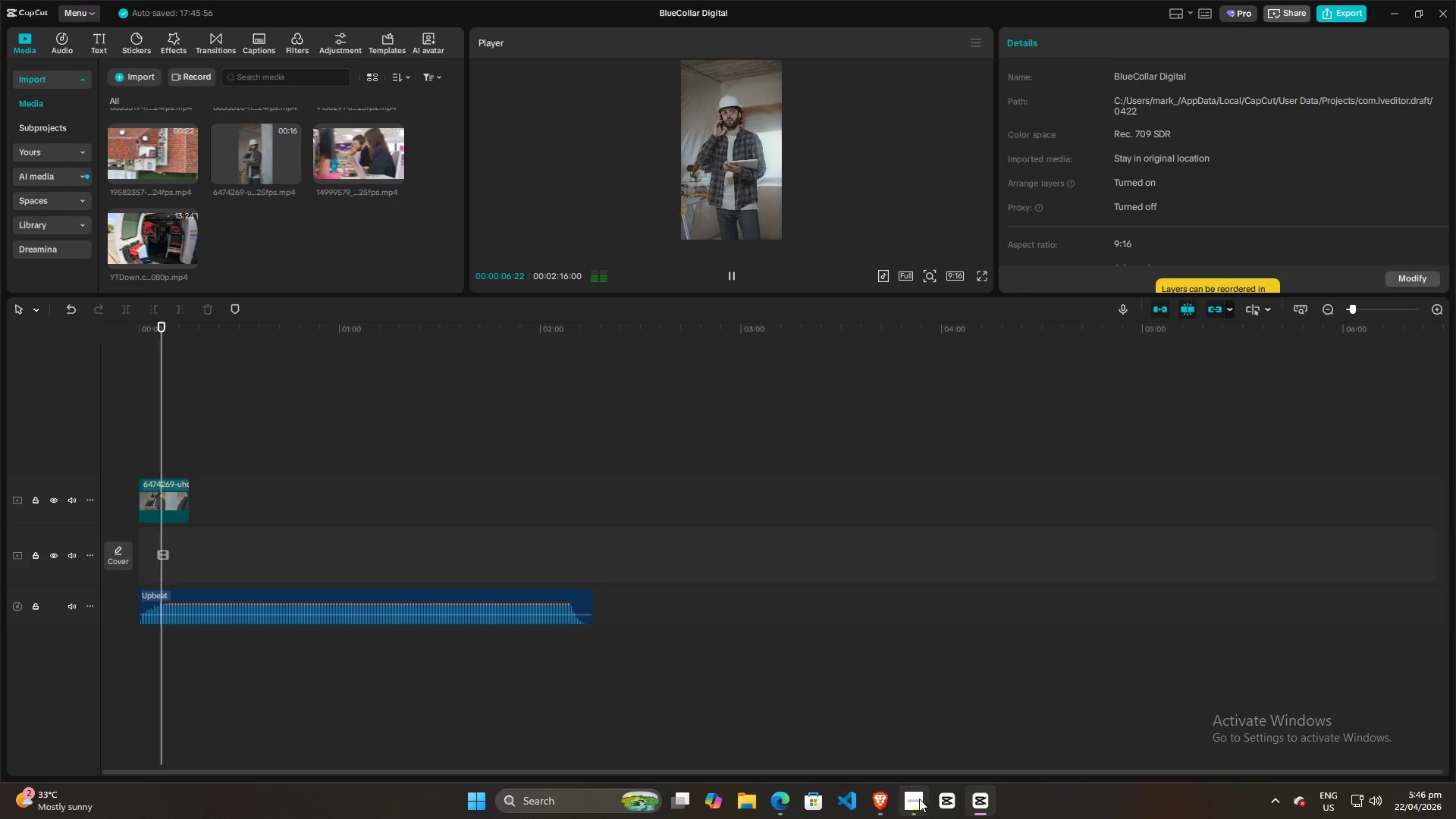 
key(Alt+Tab)